 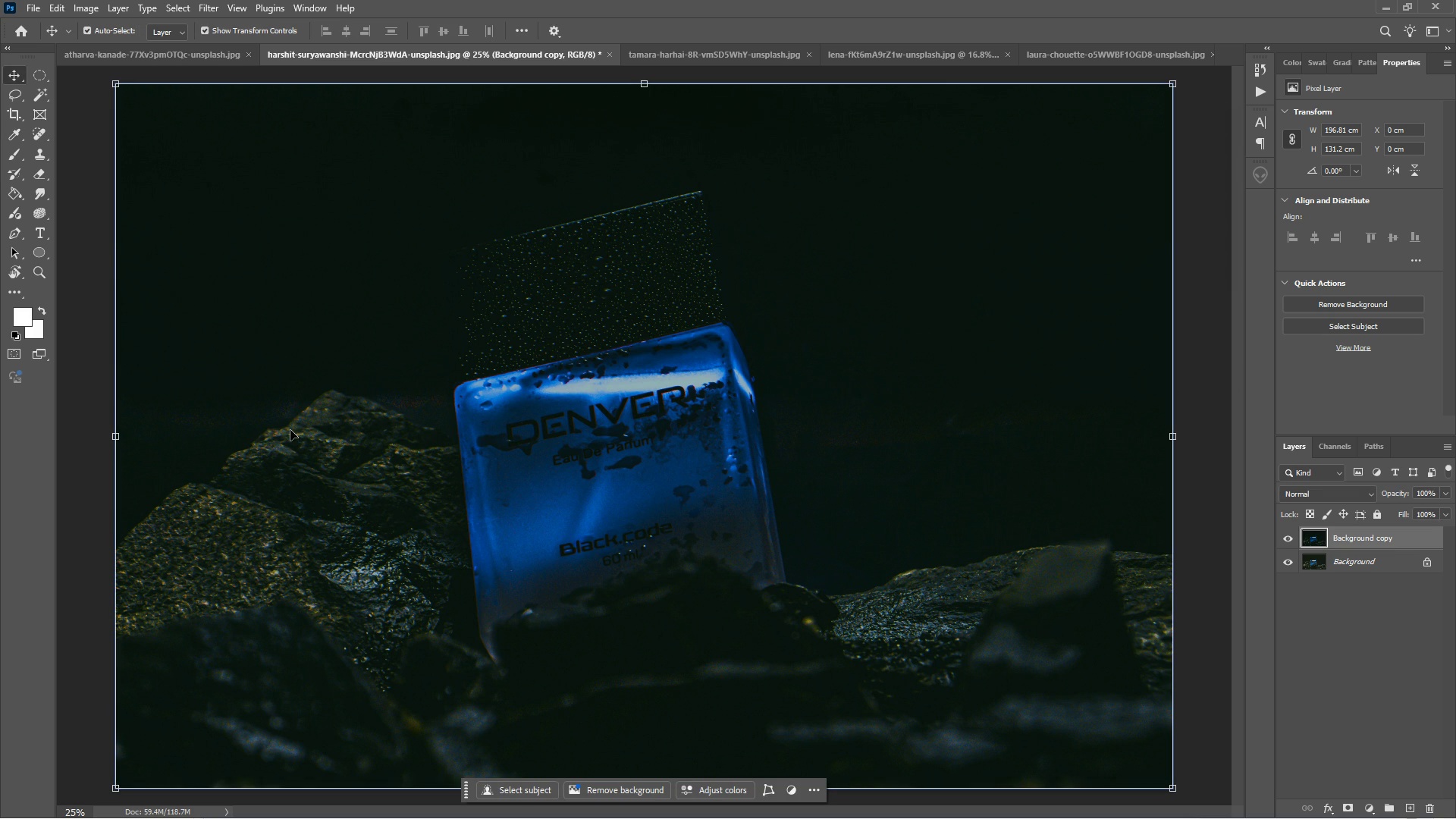 
left_click([1288, 538])
 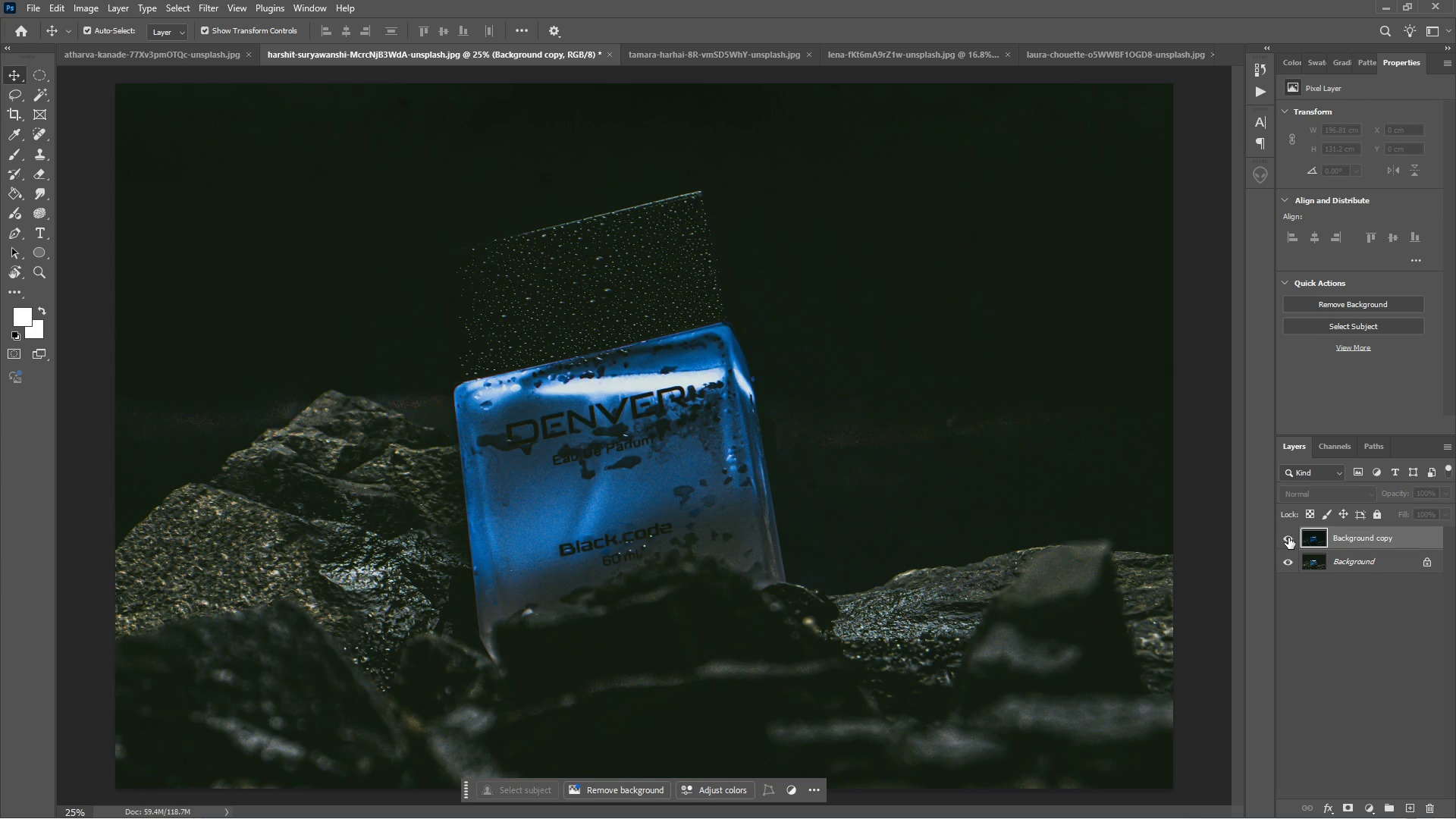 
left_click([1288, 538])
 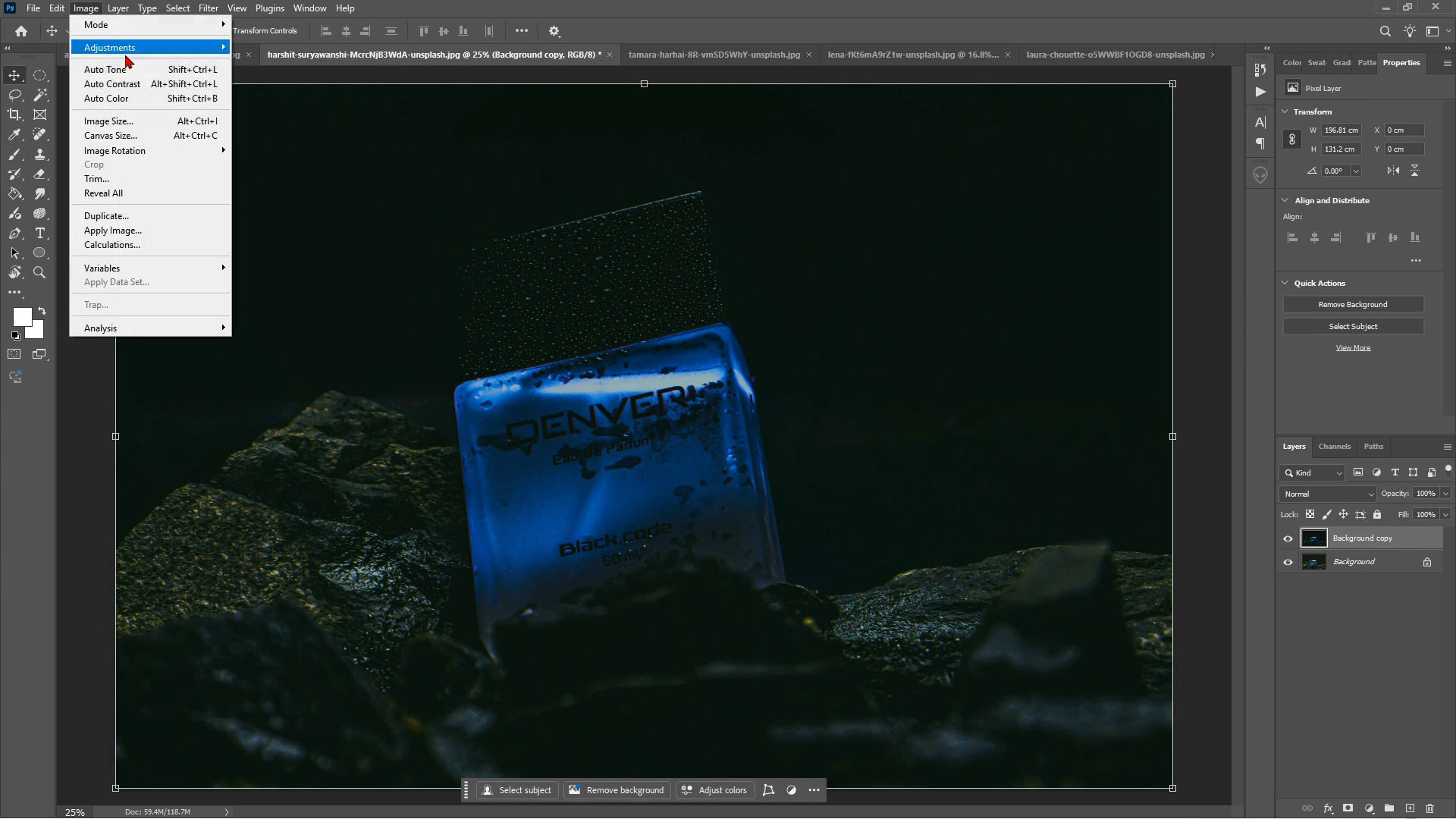 
left_click([152, 47])
 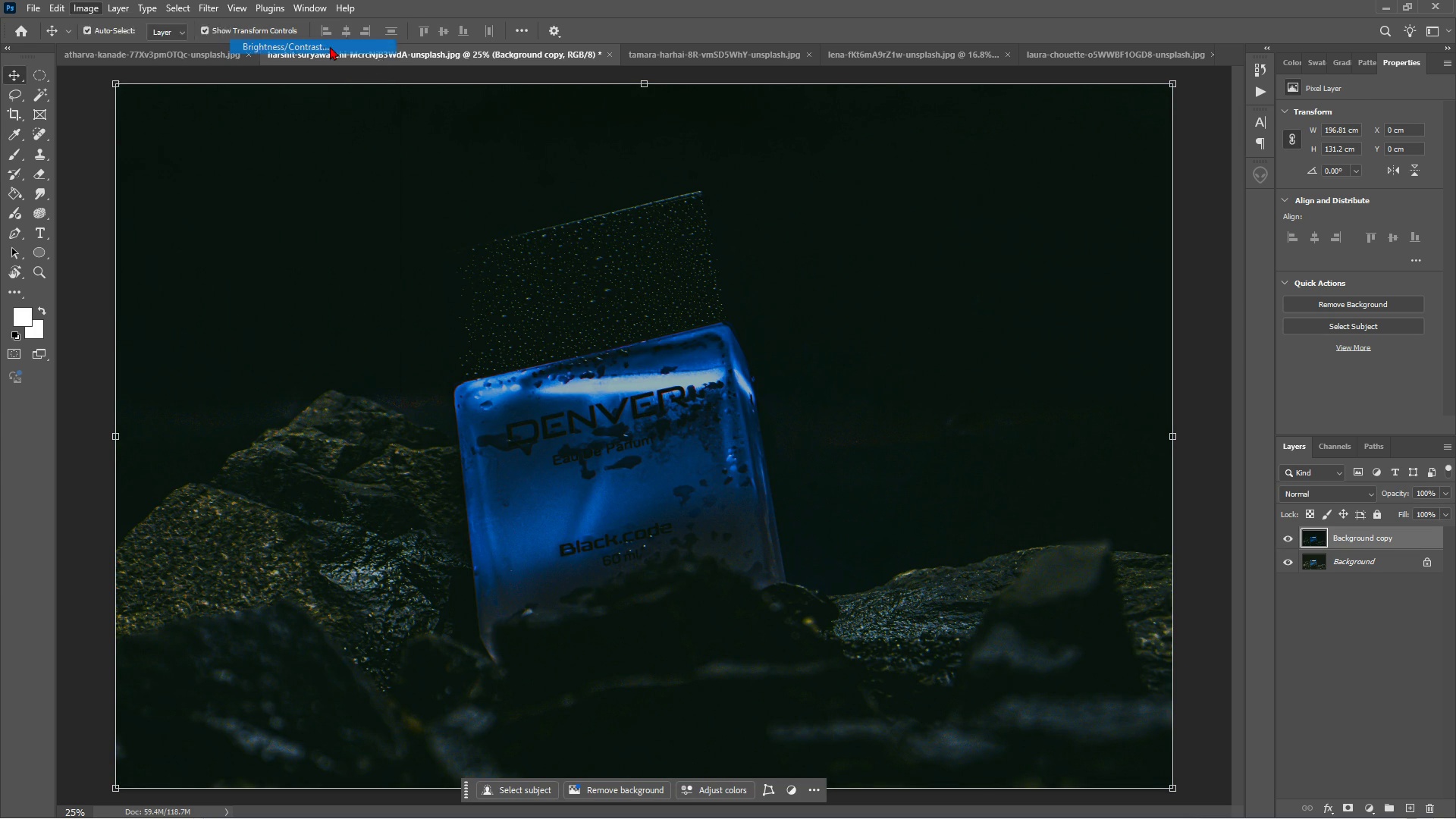 
left_click([330, 46])